 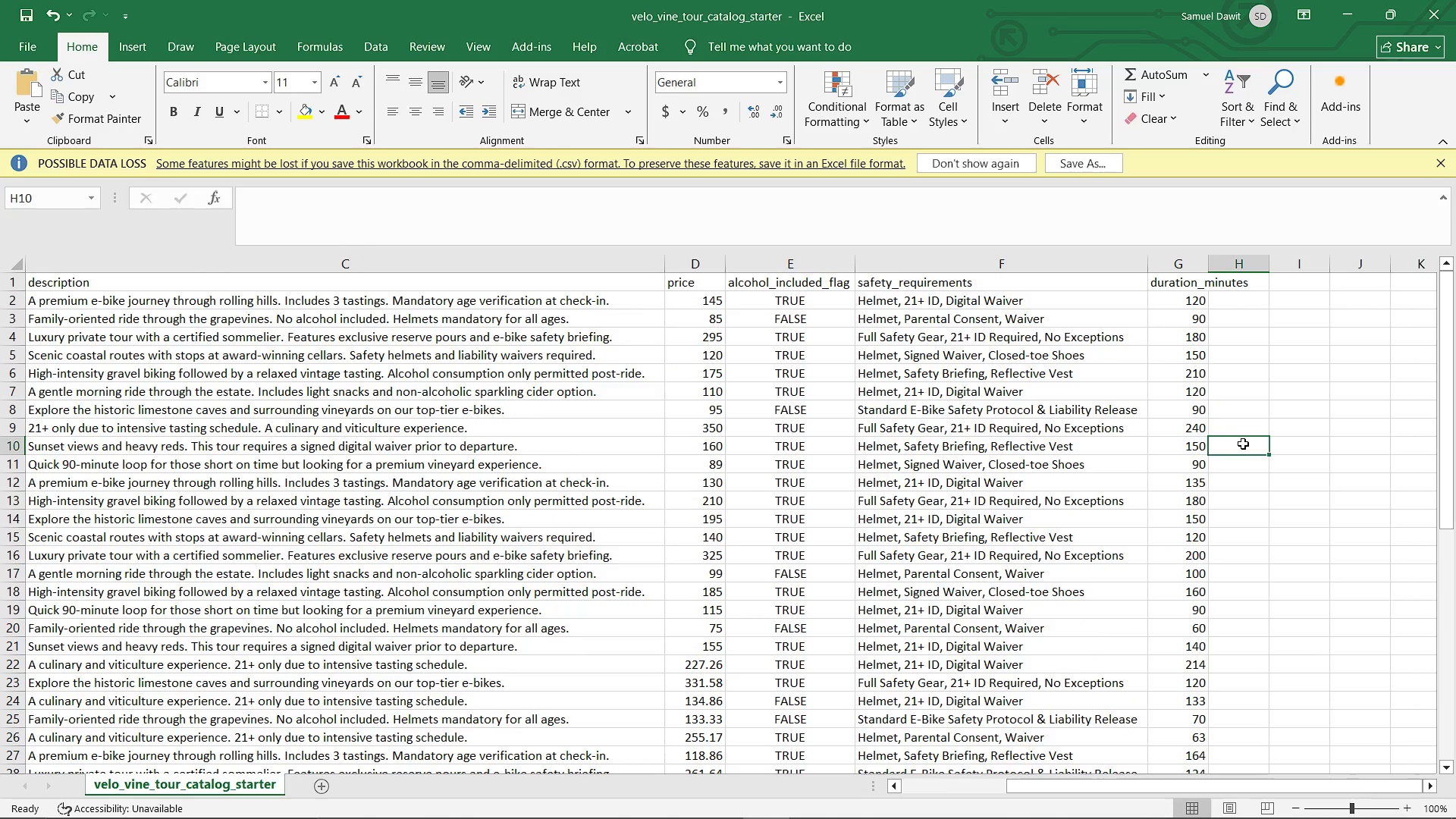 
key(Control+S)
 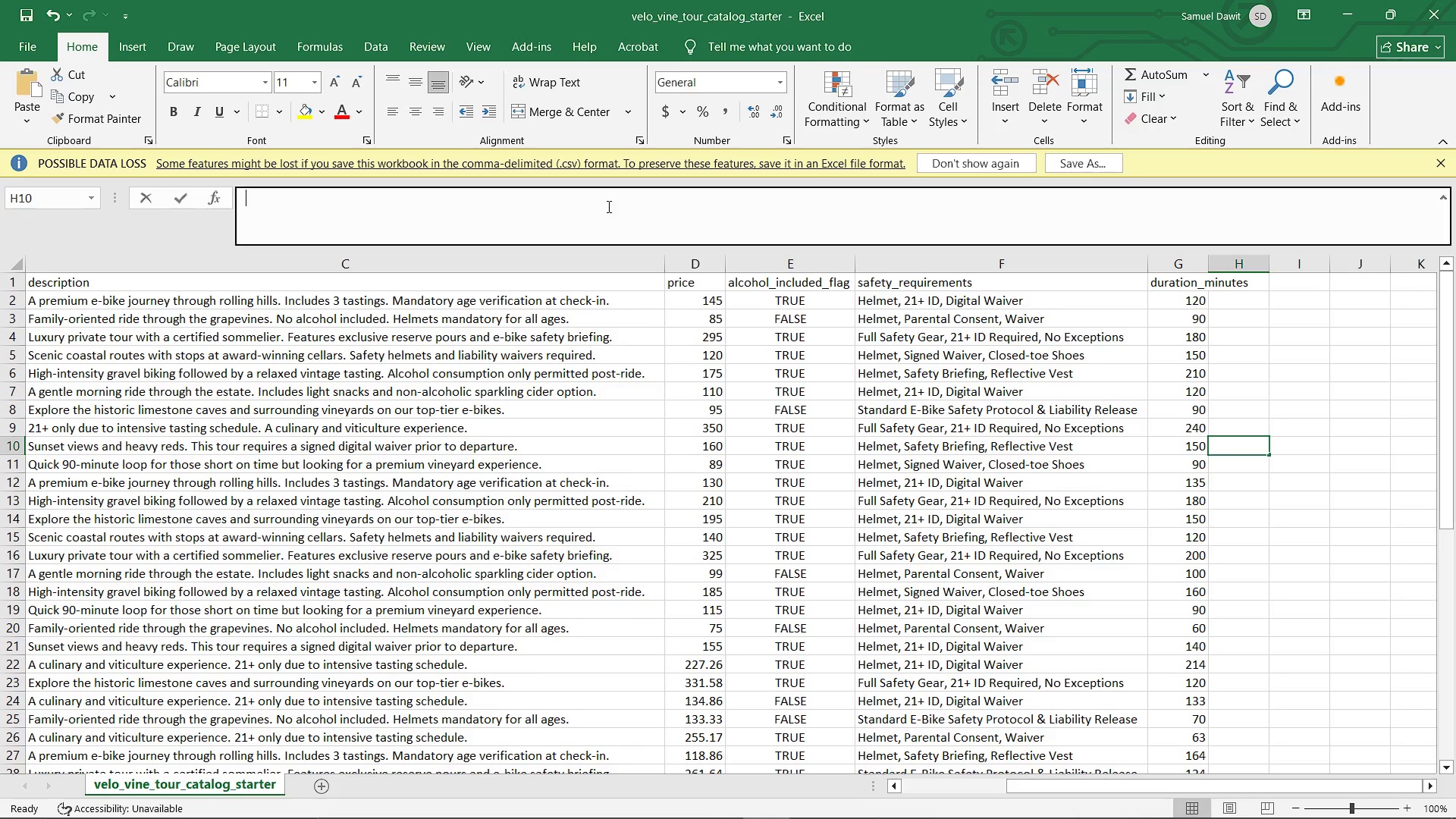 
left_click([607, 206])
 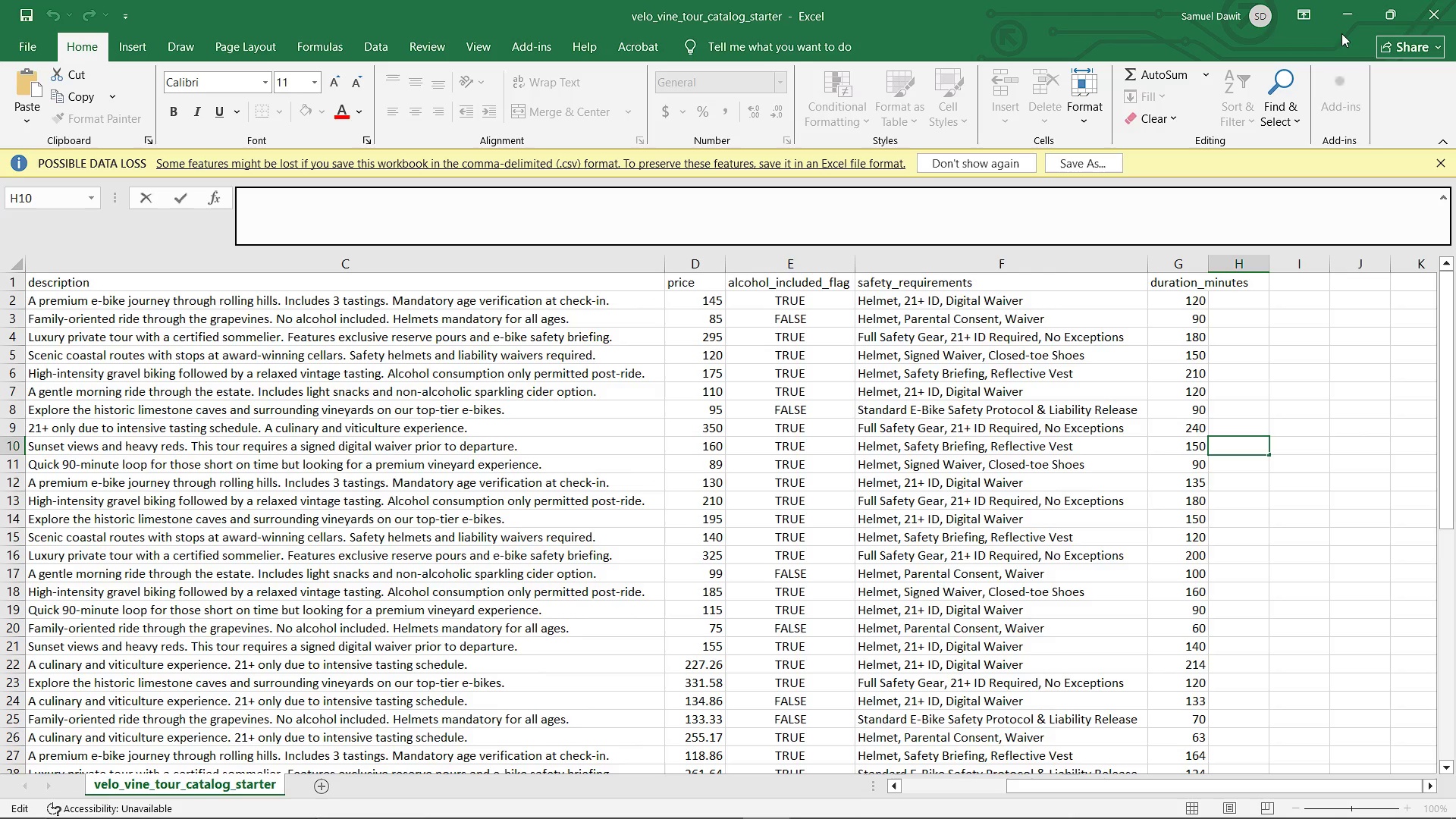 
left_click([896, 437])
 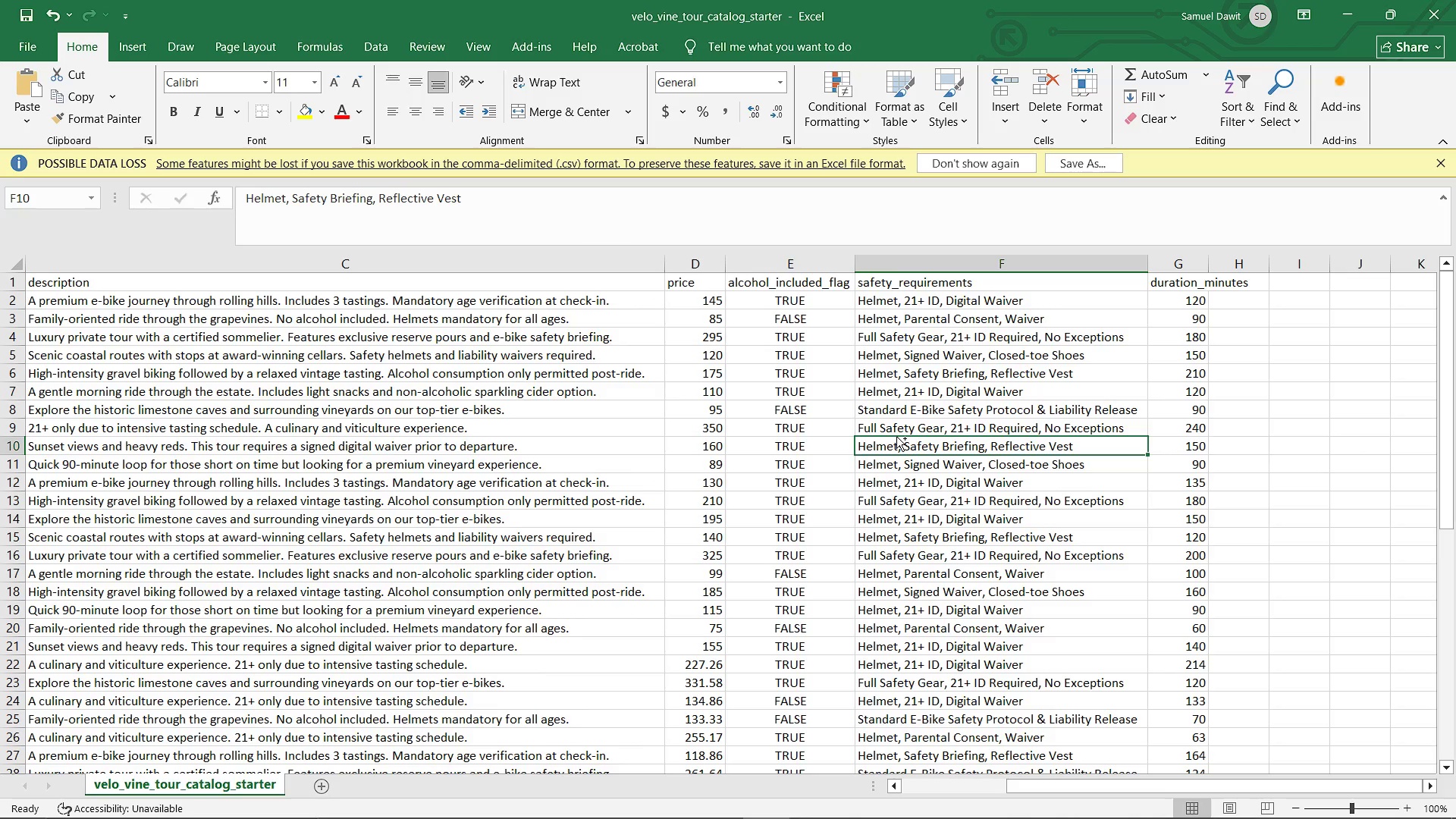 
key(Control+S)
 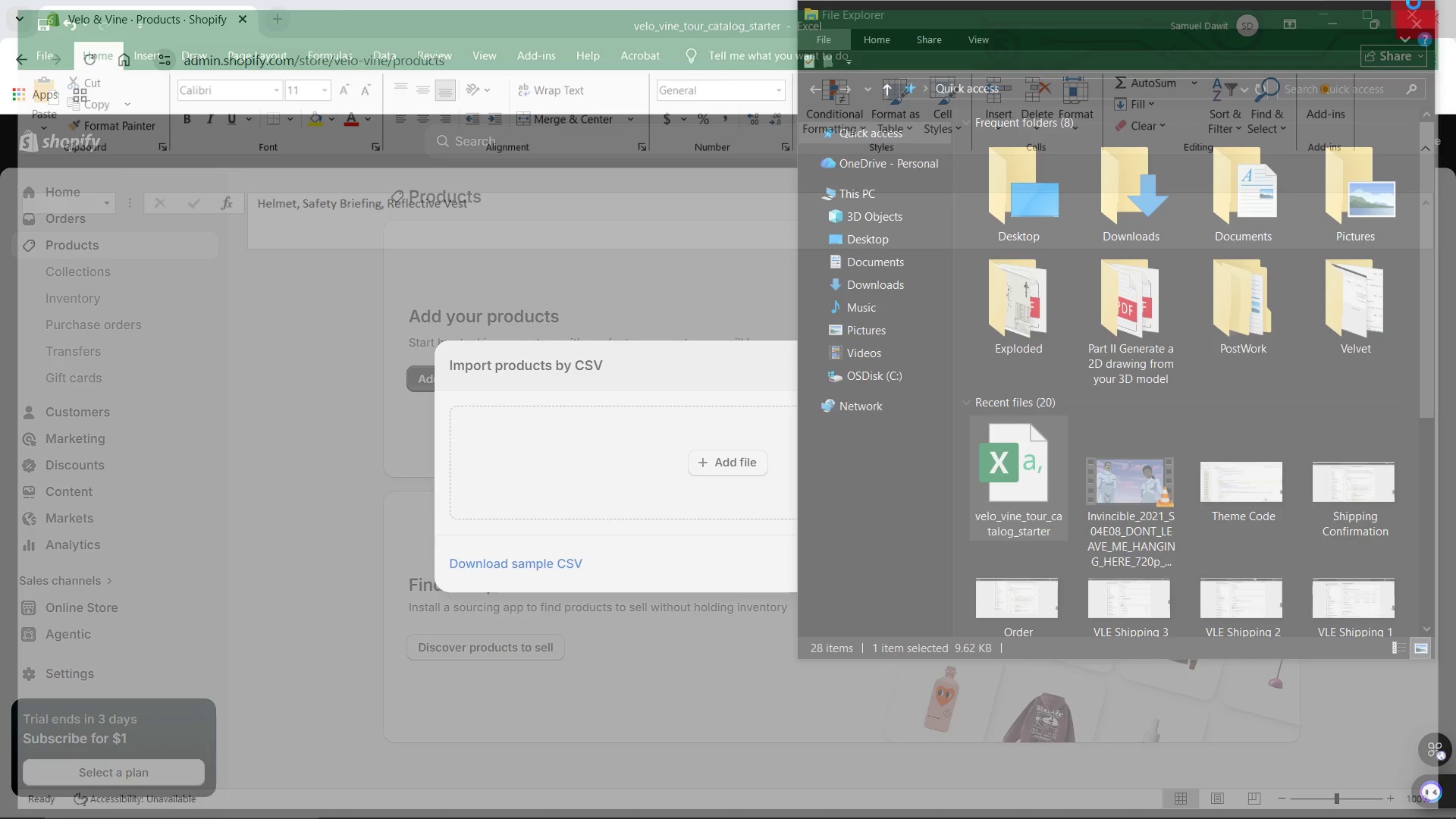 
left_click_drag(start_coordinate=[1001, 462], to_coordinate=[628, 488])
 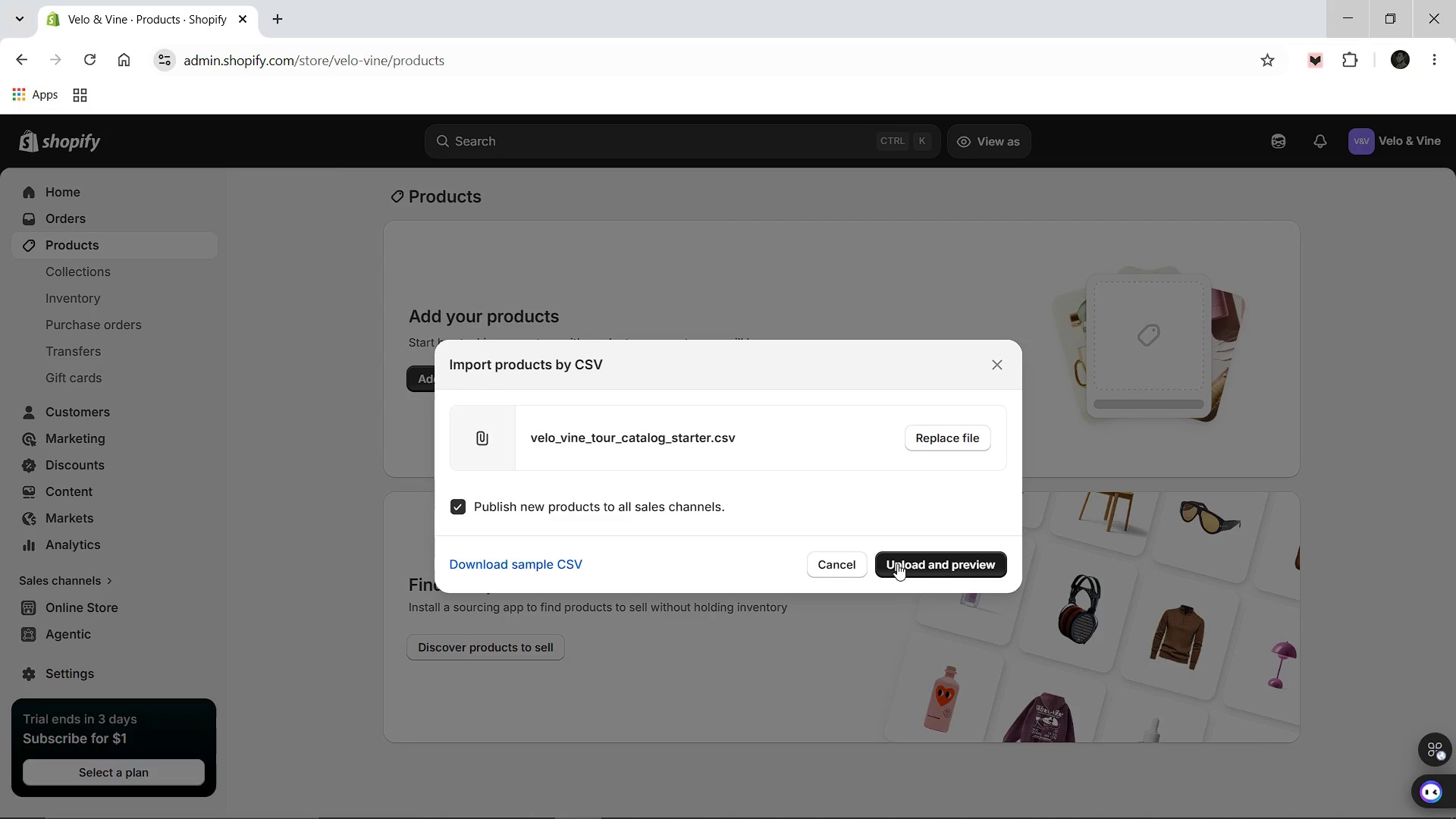 
left_click([897, 563])
 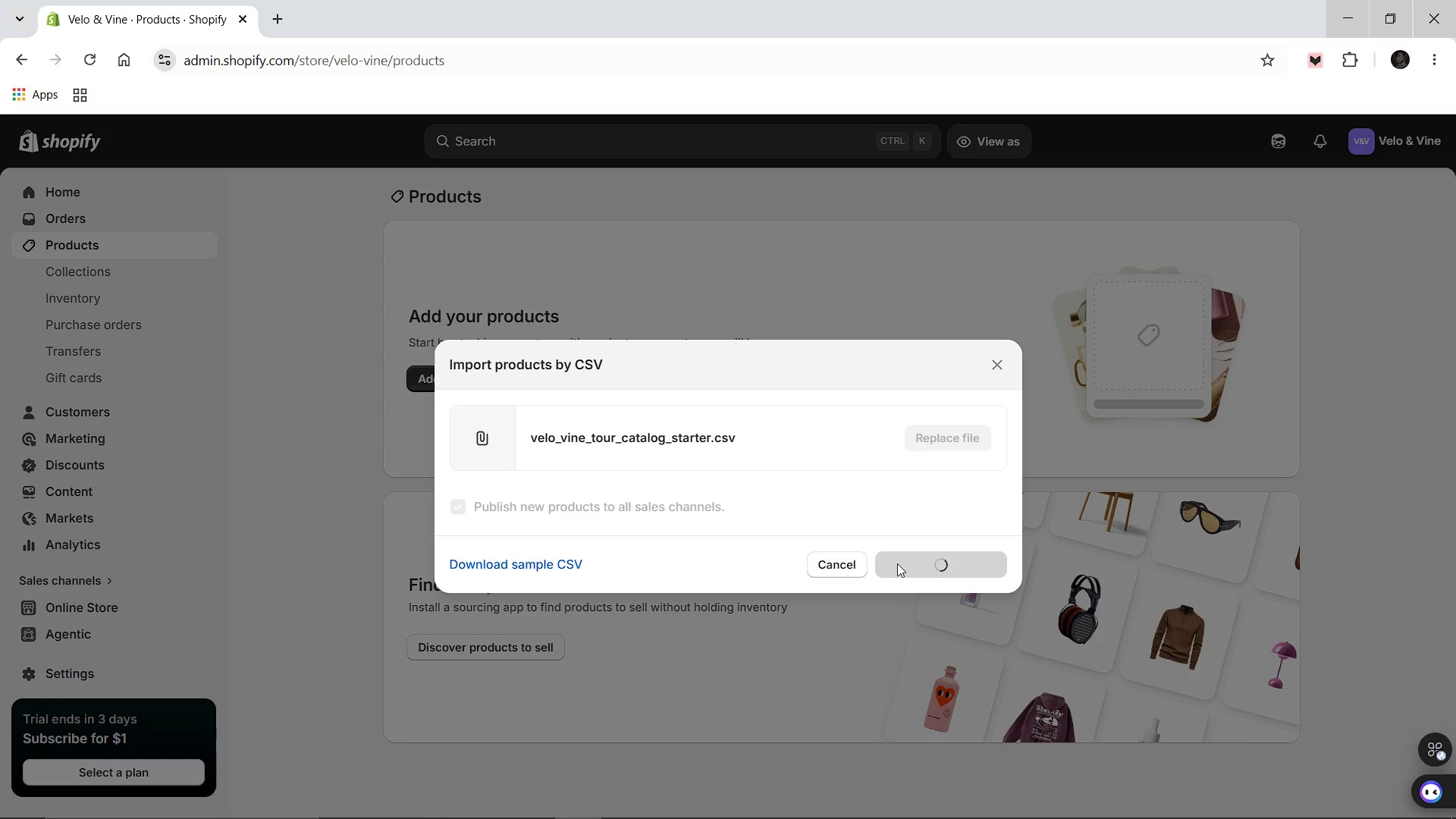 
wait(11.48)
 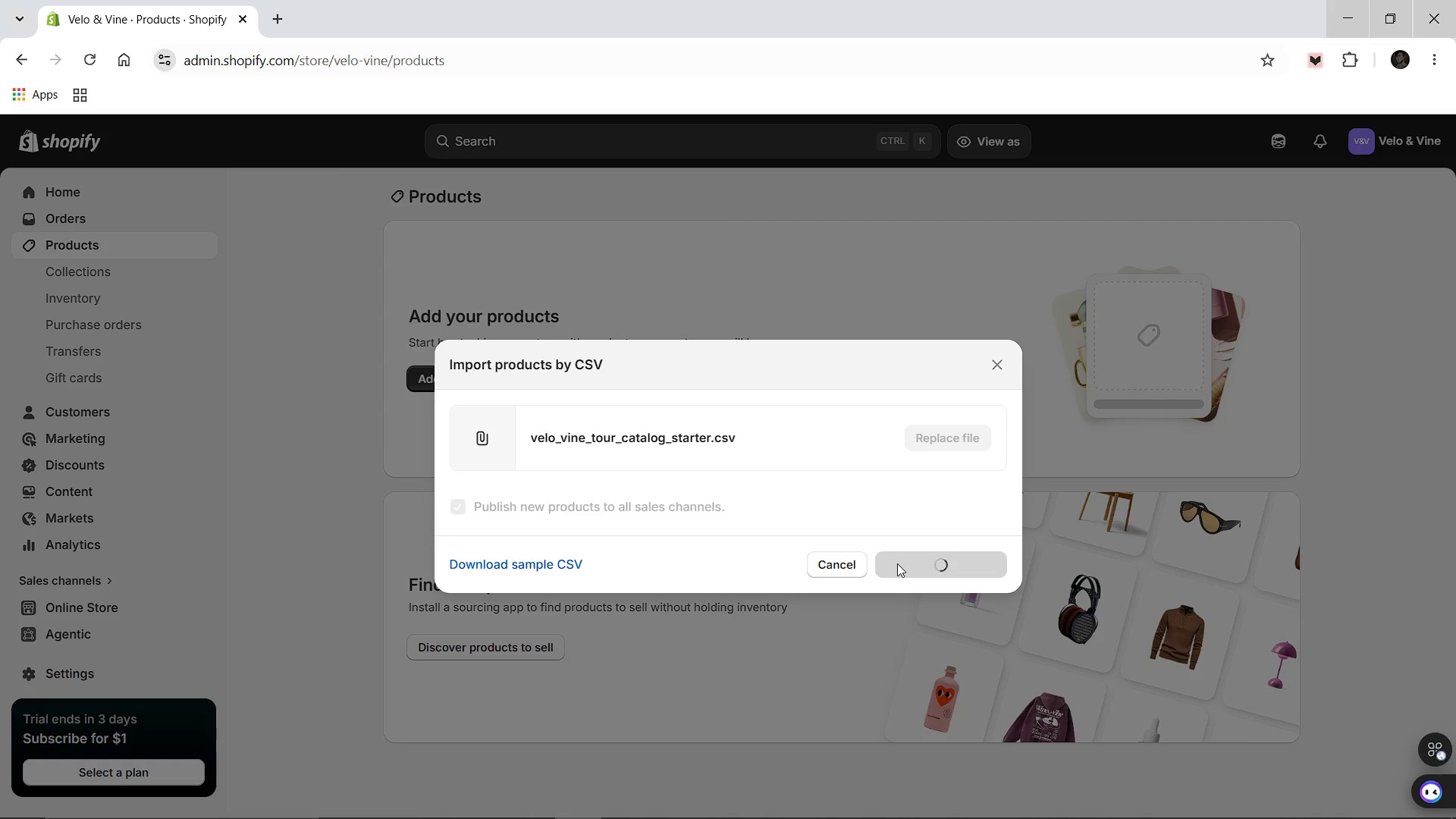 
scroll: coordinate [879, 678], scroll_direction: down, amount: 2.0
 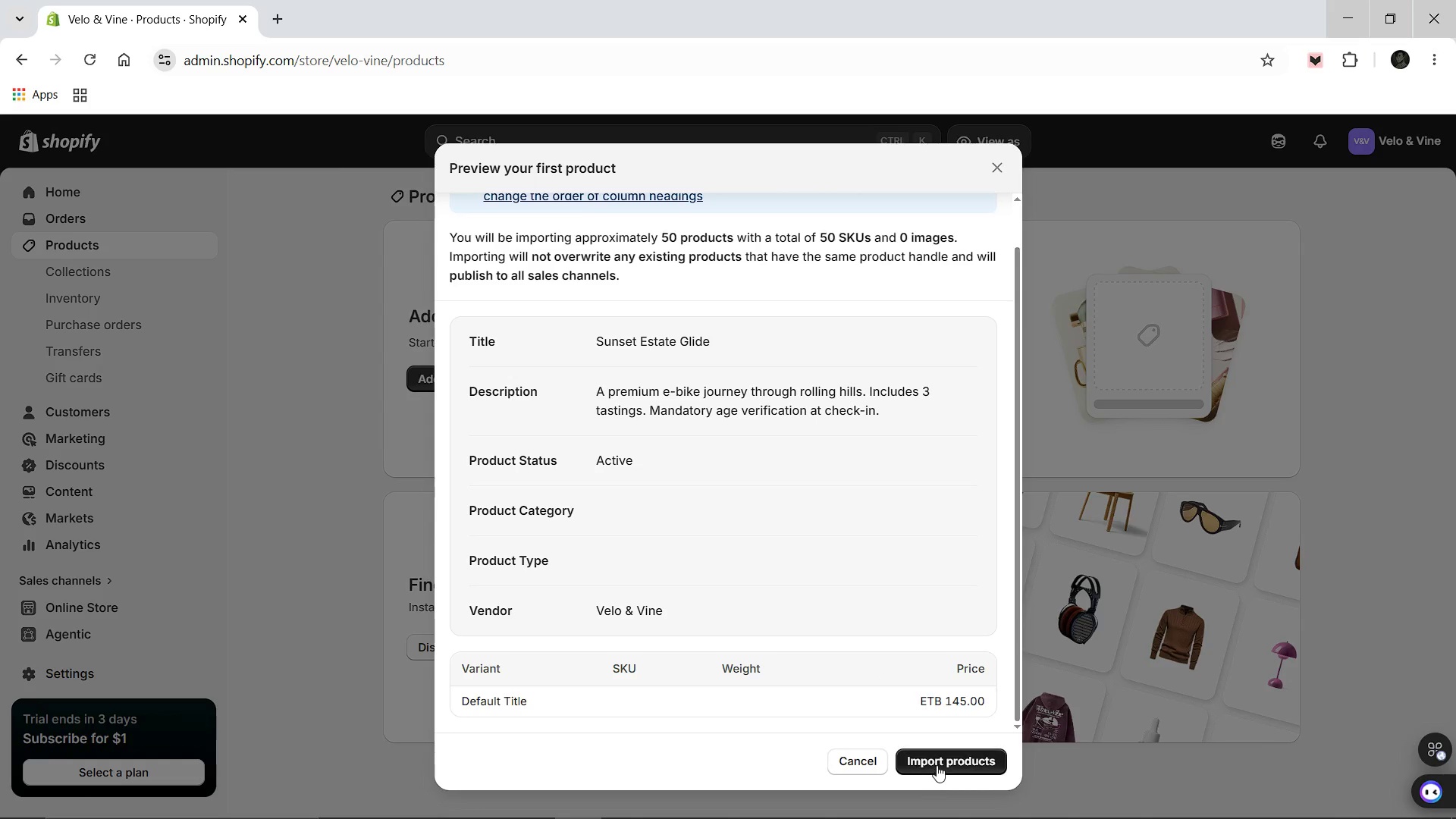 
left_click([937, 765])
 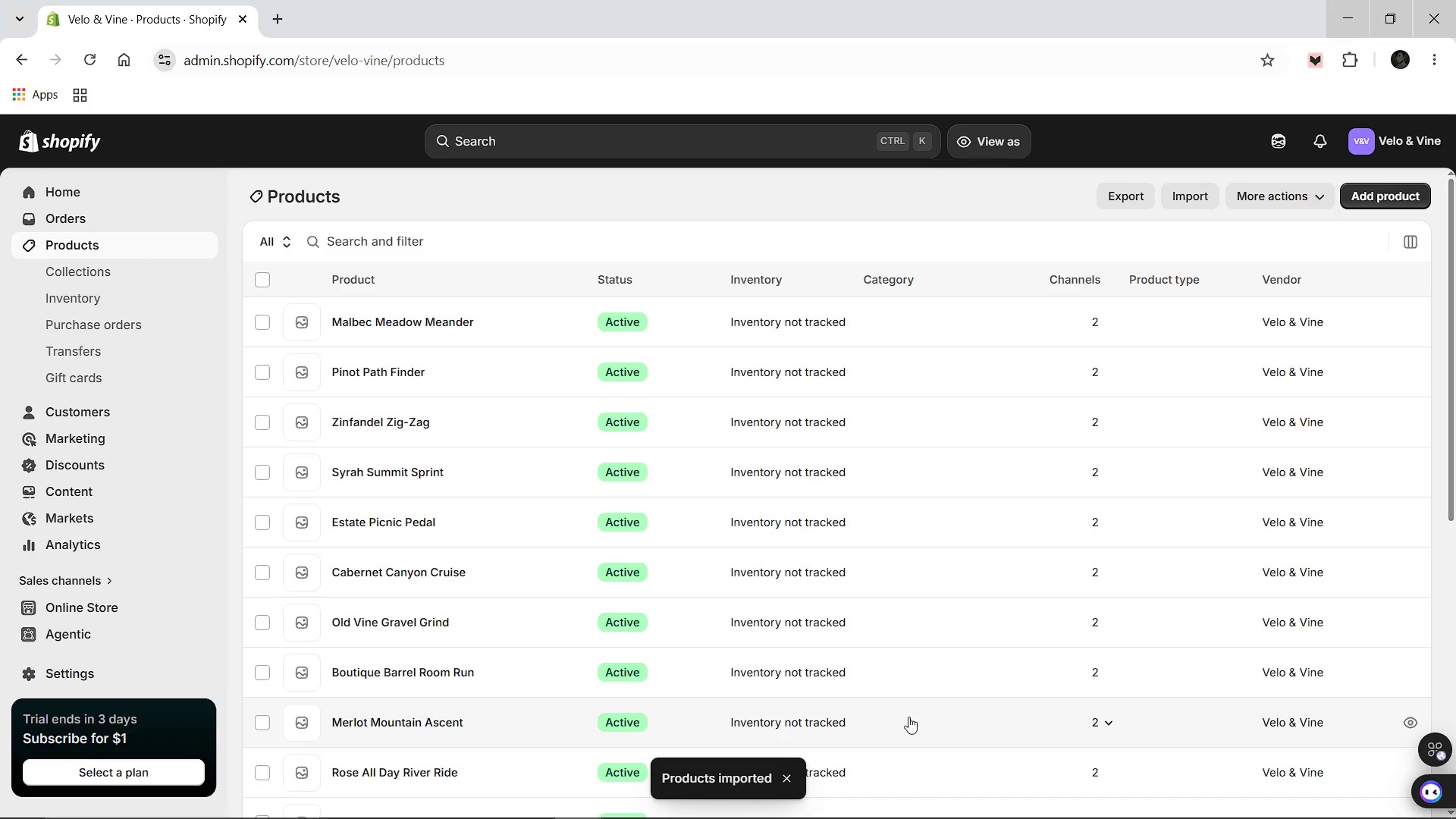 
wait(33.12)
 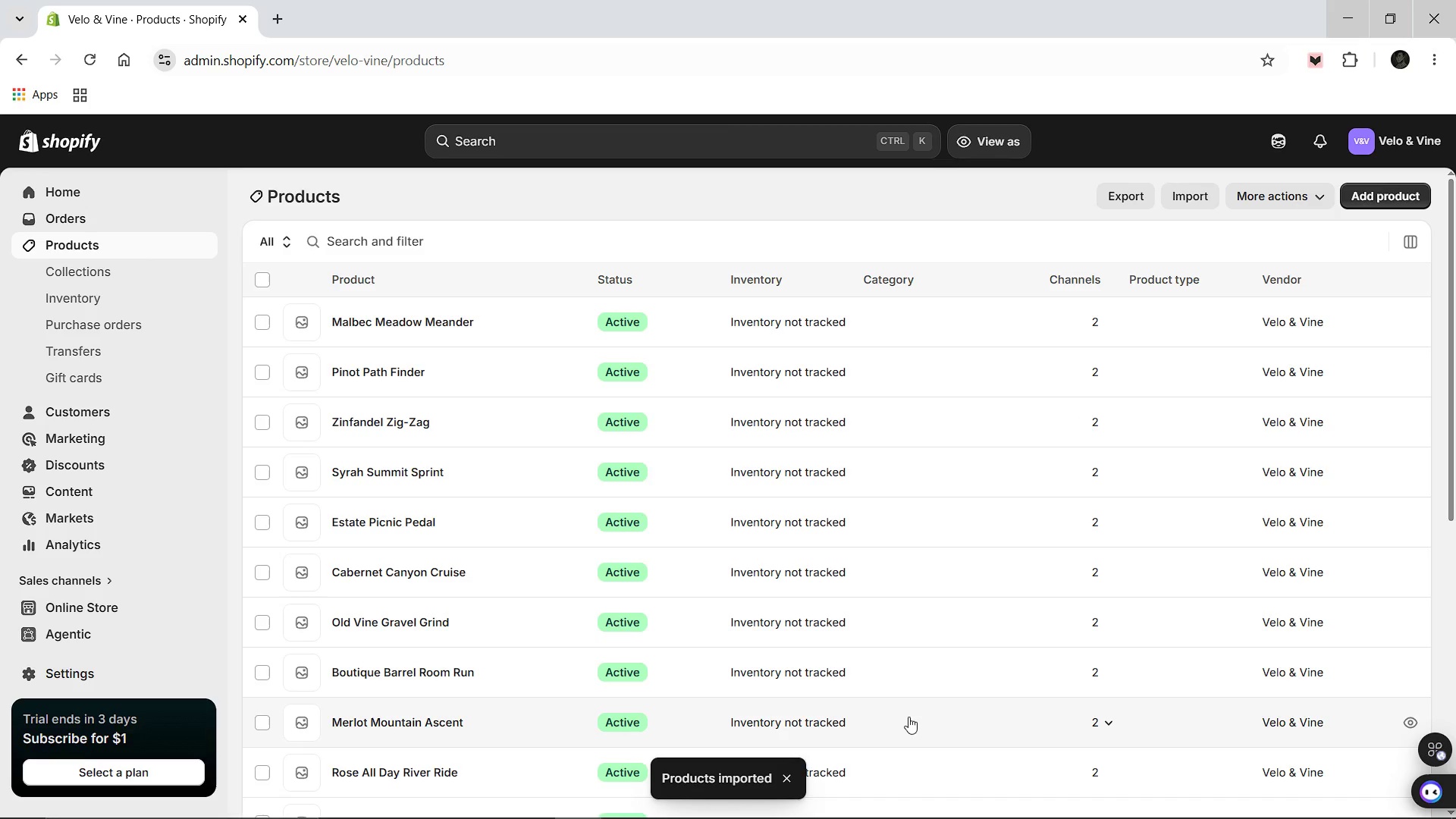 
left_click([262, 284])
 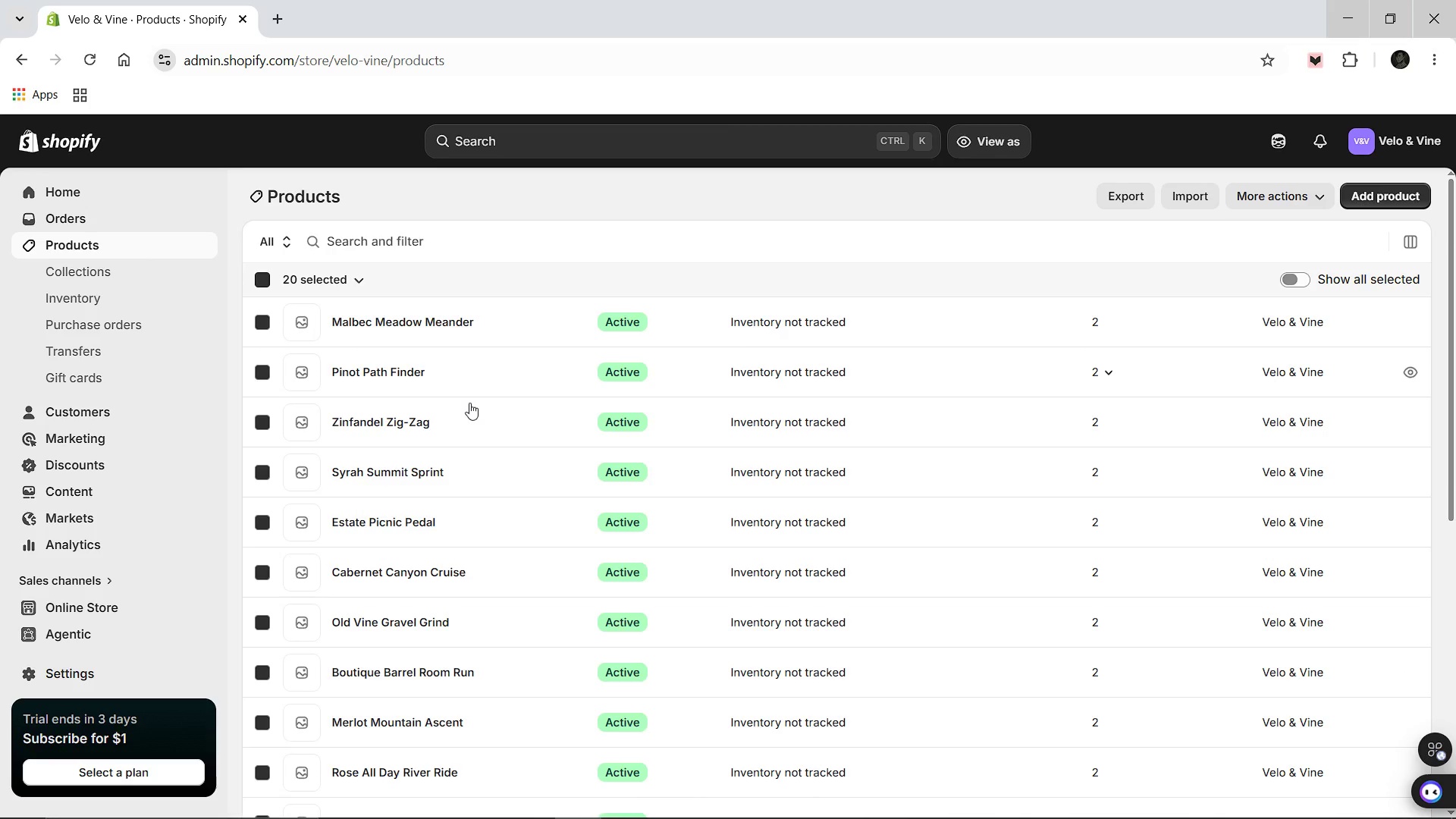 
scroll: coordinate [467, 419], scroll_direction: down, amount: 5.0
 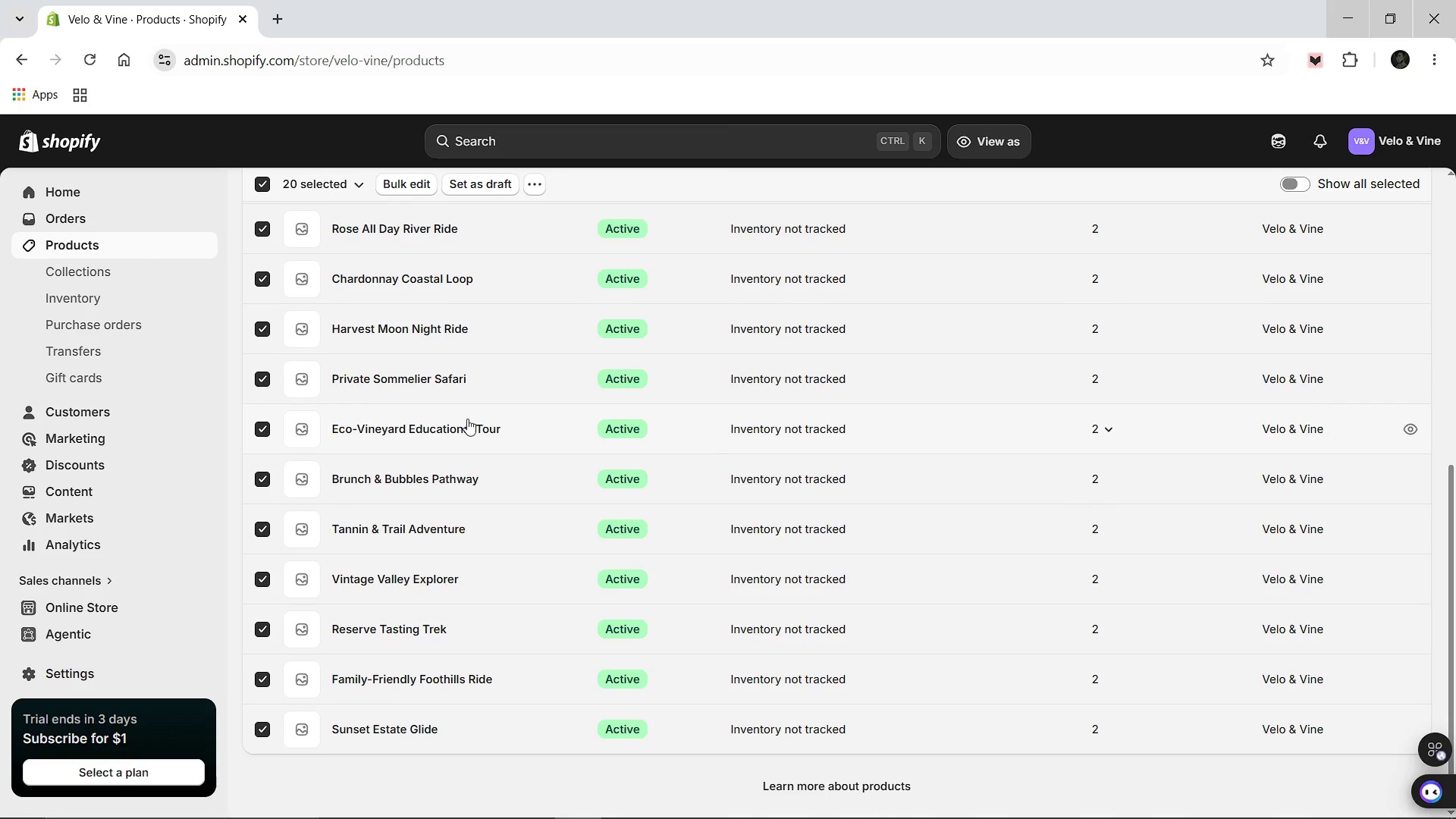 
wait(6.44)
 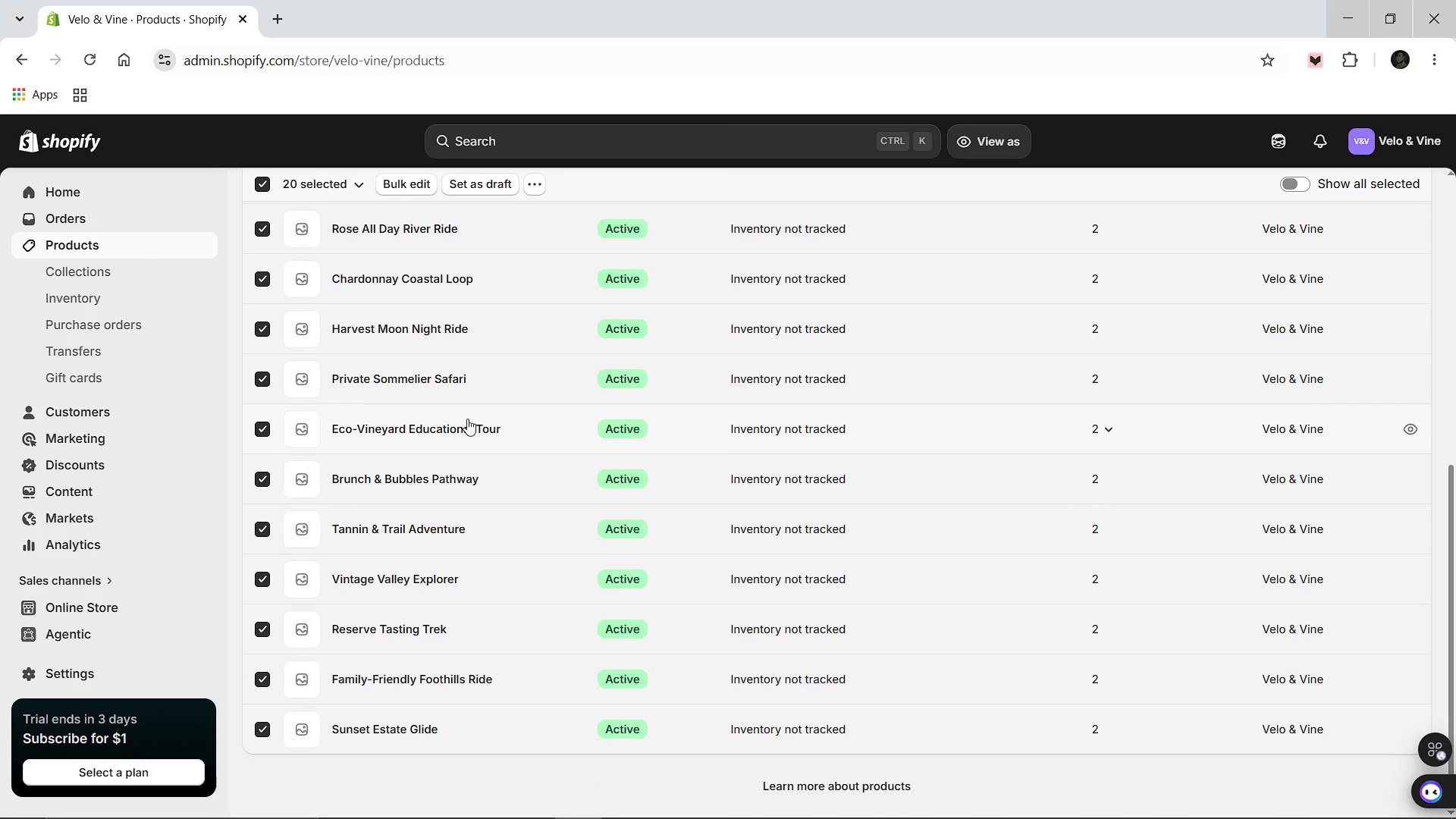 
scroll: coordinate [467, 419], scroll_direction: up, amount: 1.0
 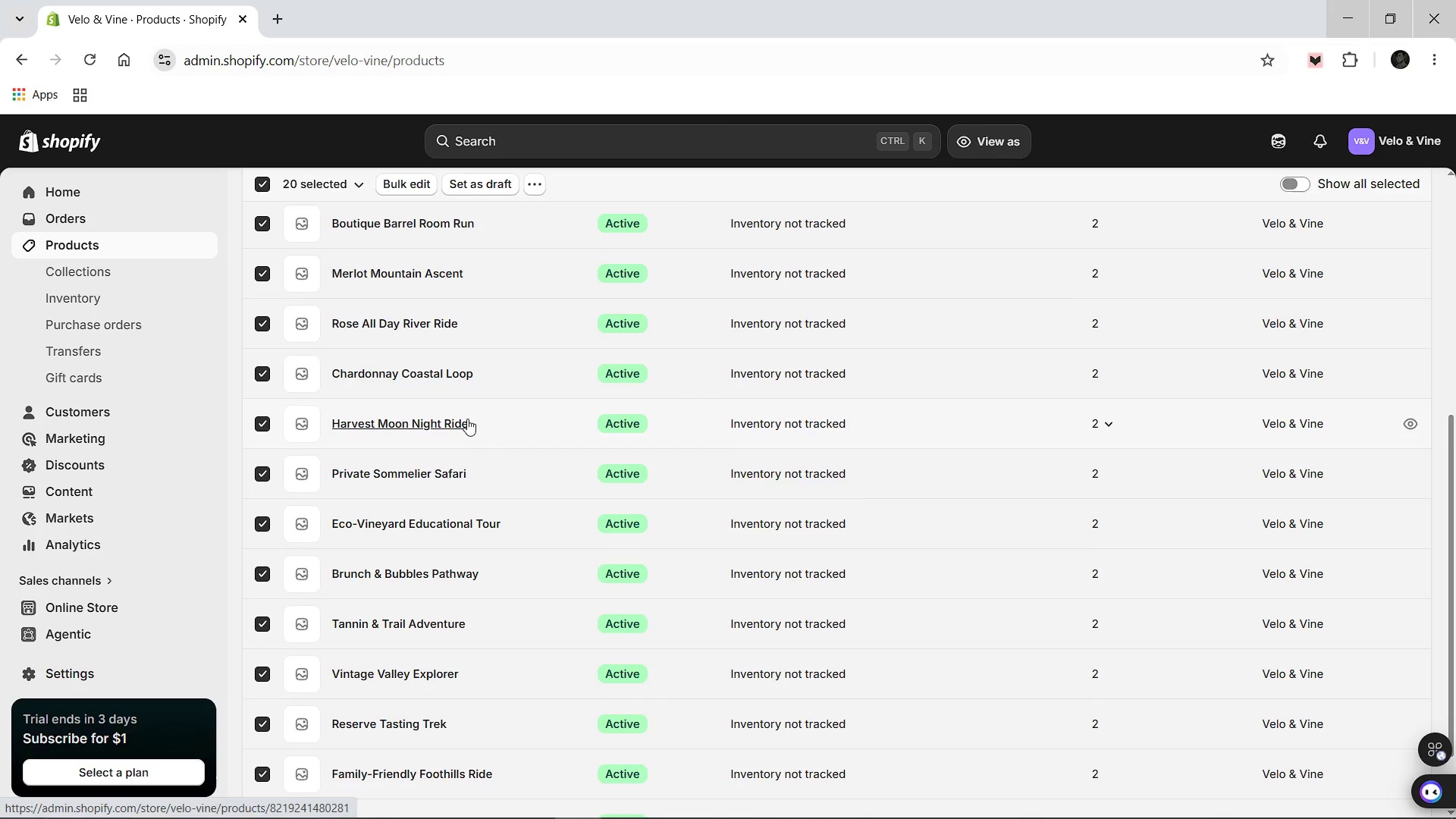 
scroll: coordinate [467, 419], scroll_direction: down, amount: 1.0
 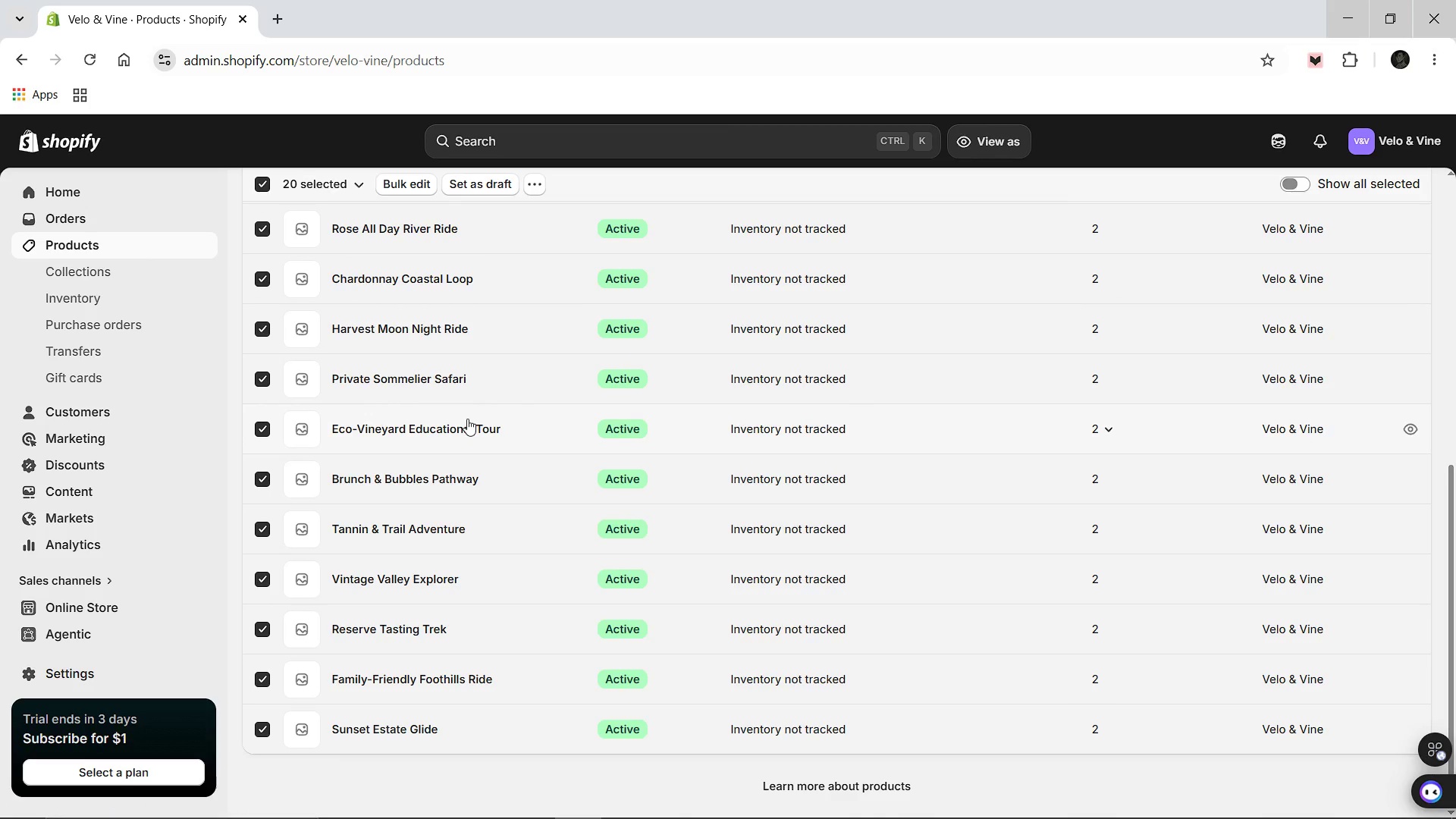 
wait(5.4)
 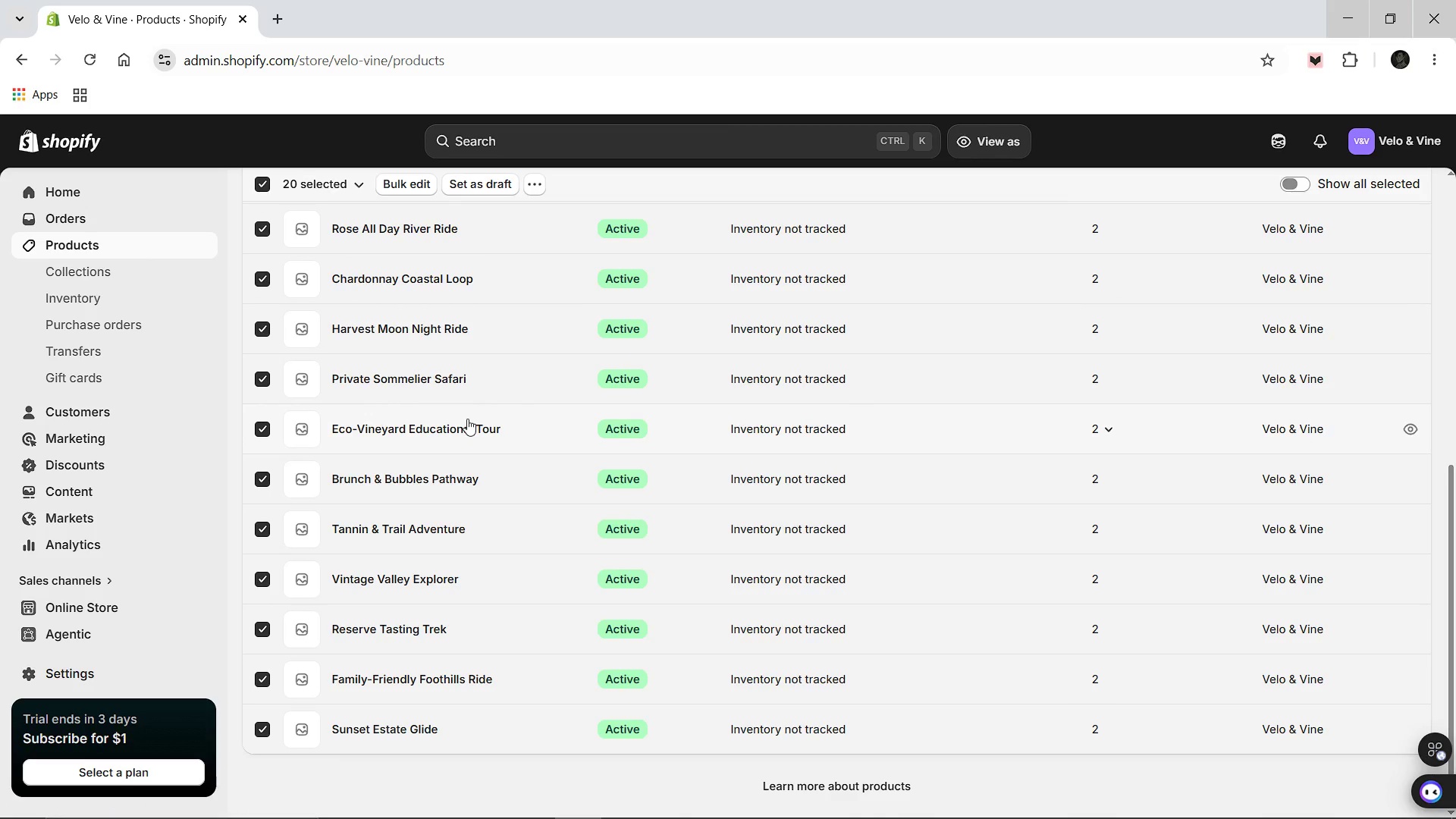 
scroll: coordinate [467, 419], scroll_direction: up, amount: 5.0
 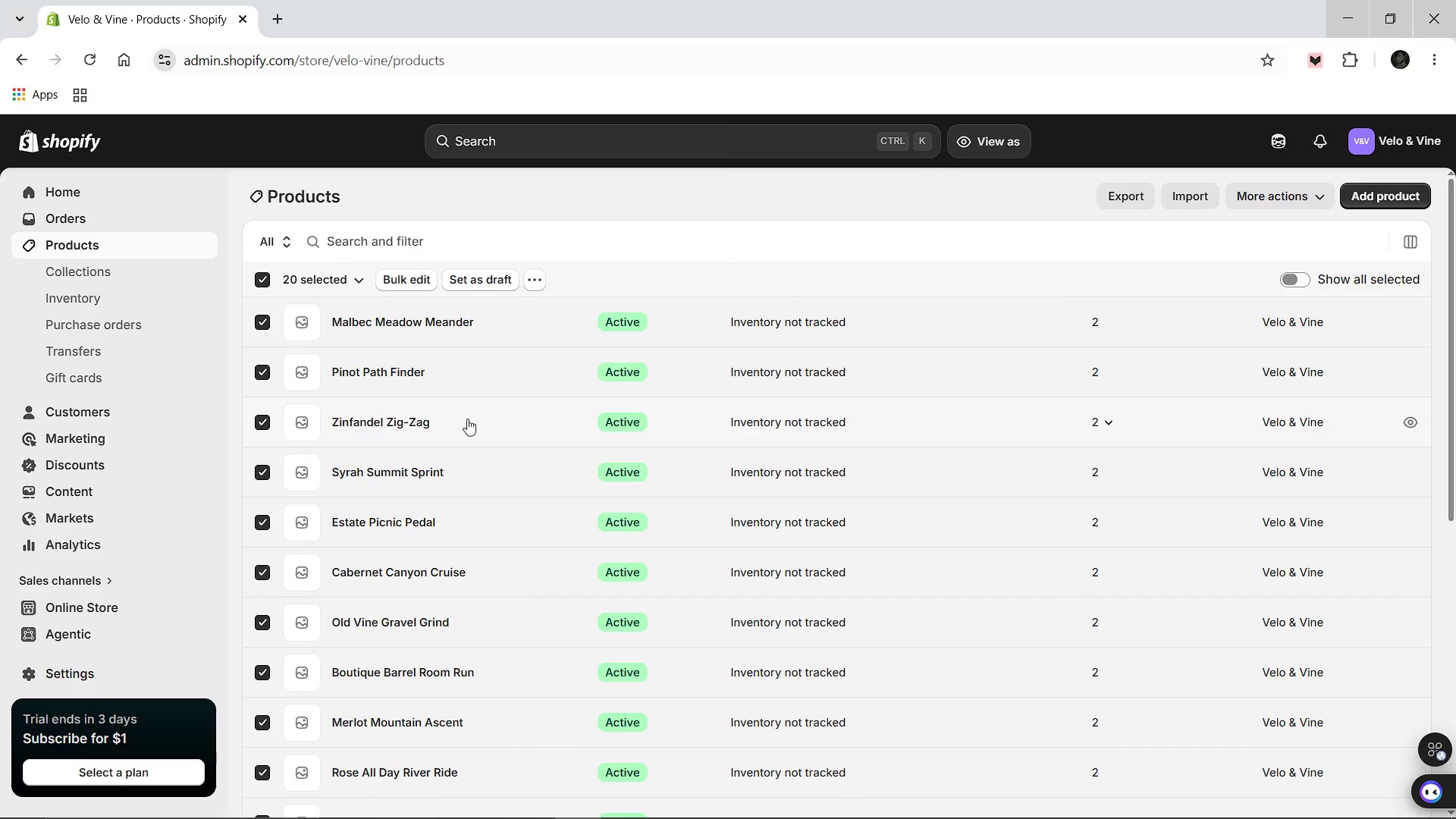 
wait(7.03)
 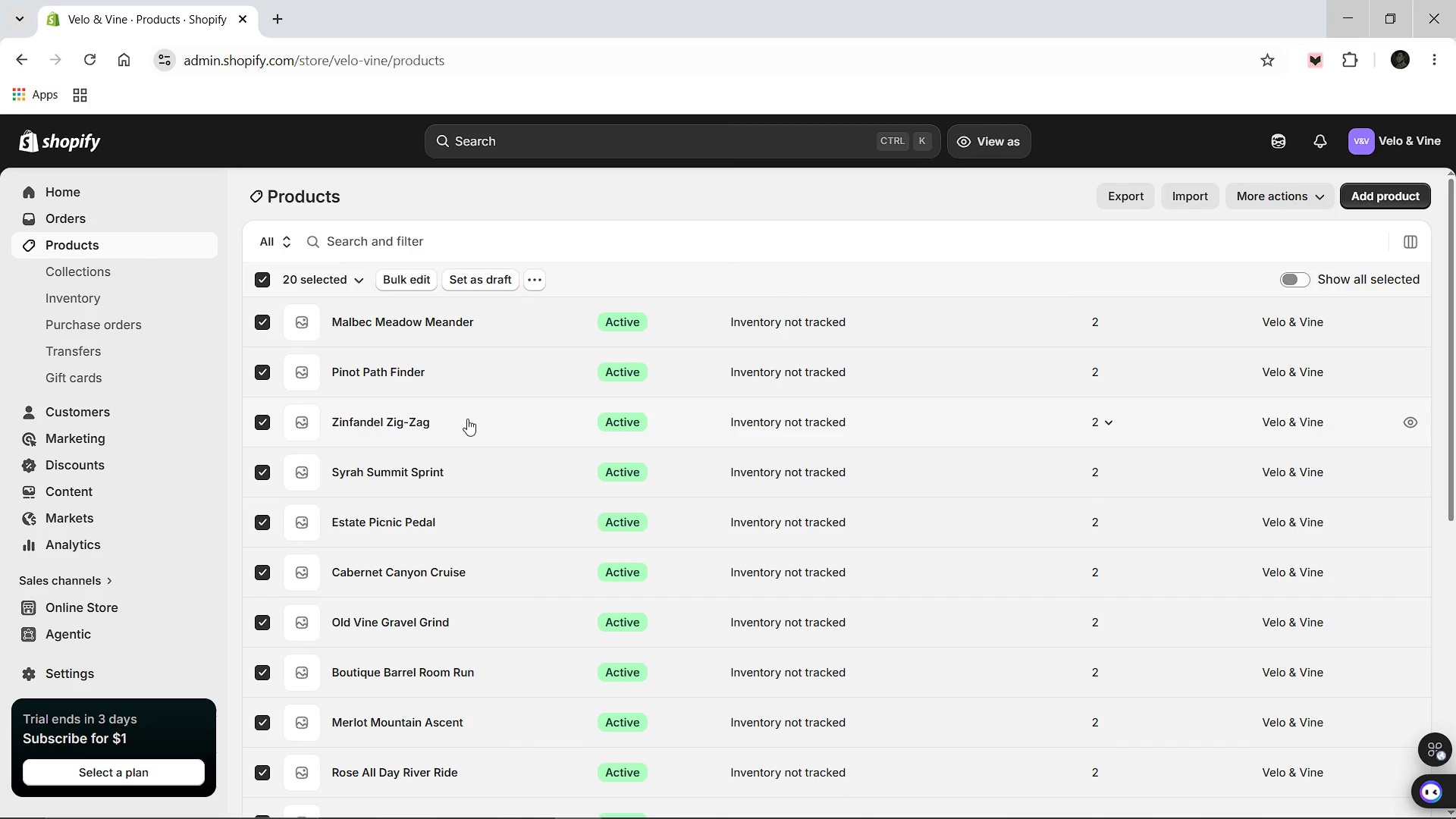 
scroll: coordinate [453, 453], scroll_direction: down, amount: 10.0